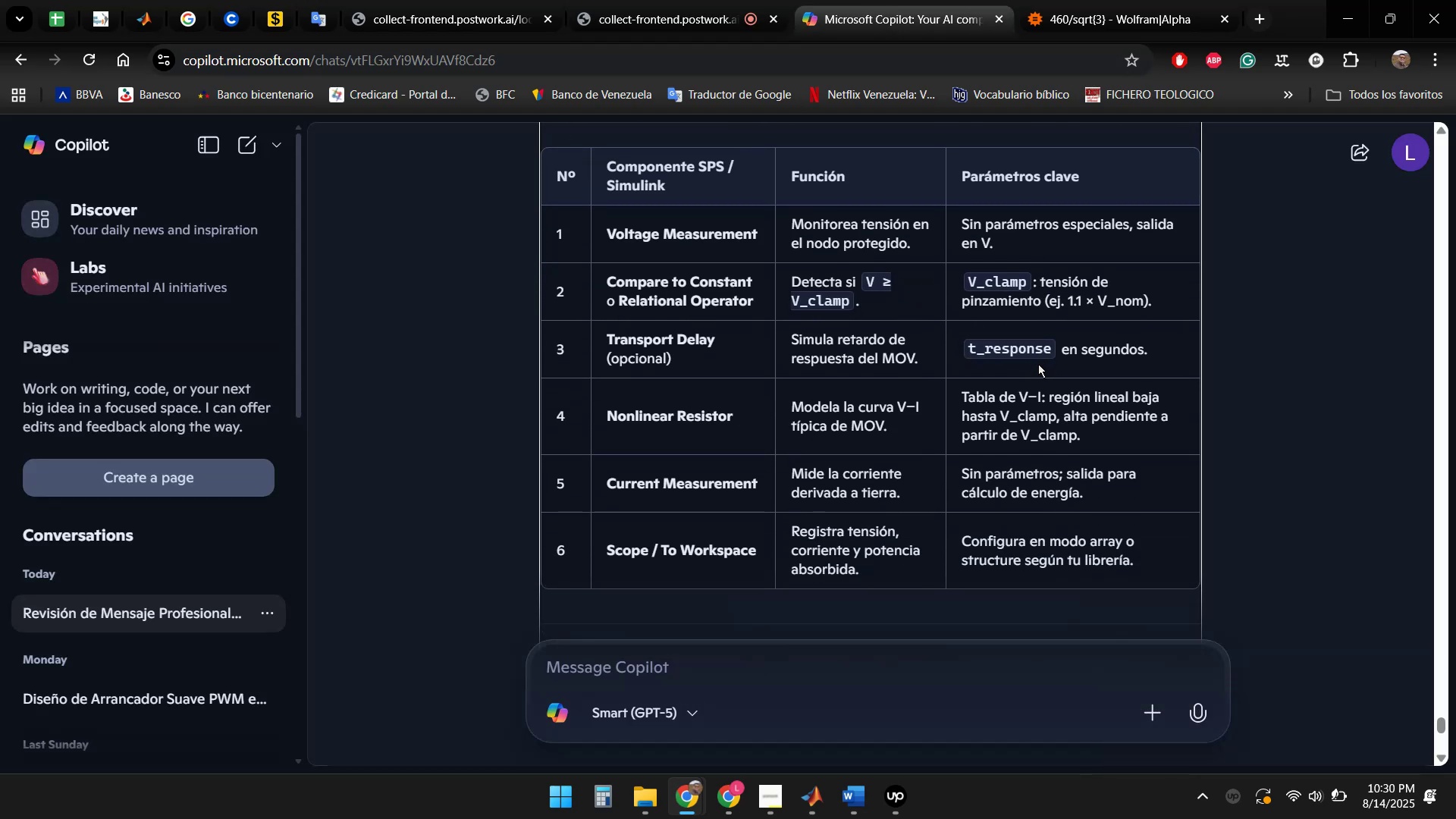 
scroll: coordinate [1038, 364], scroll_direction: up, amount: 1.0
 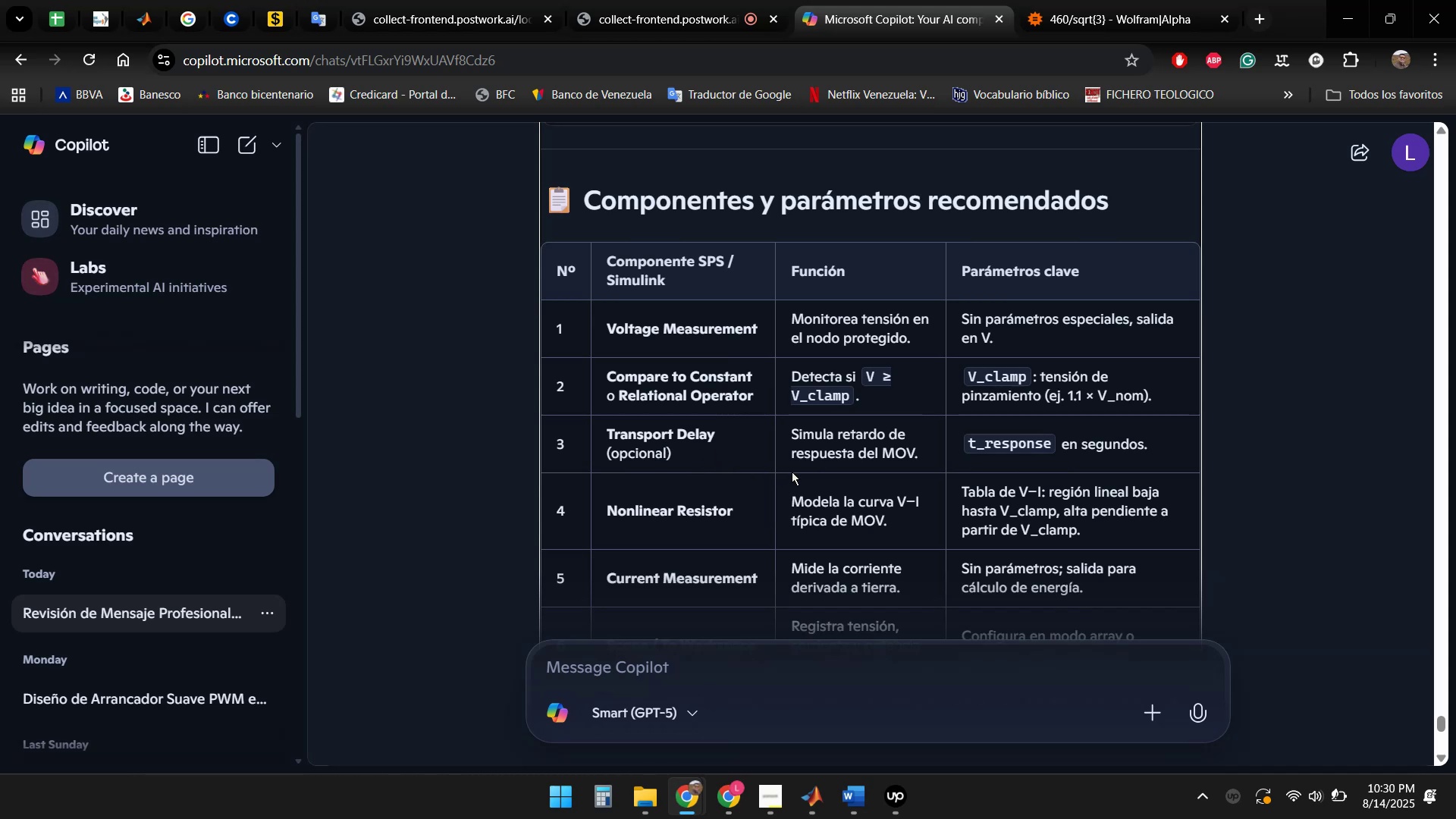 
wait(32.1)
 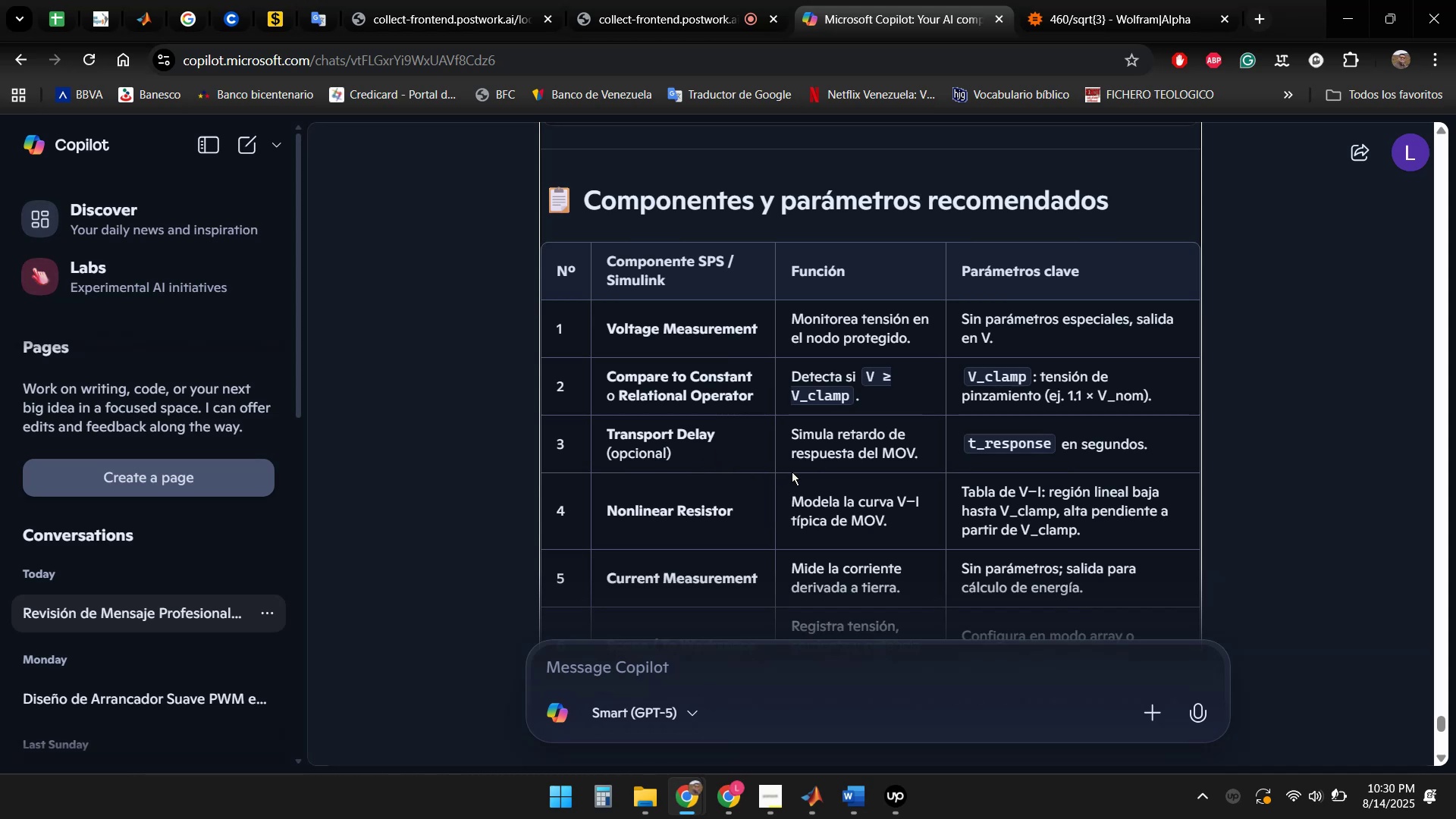 
scroll: coordinate [868, 418], scroll_direction: down, amount: 5.0
 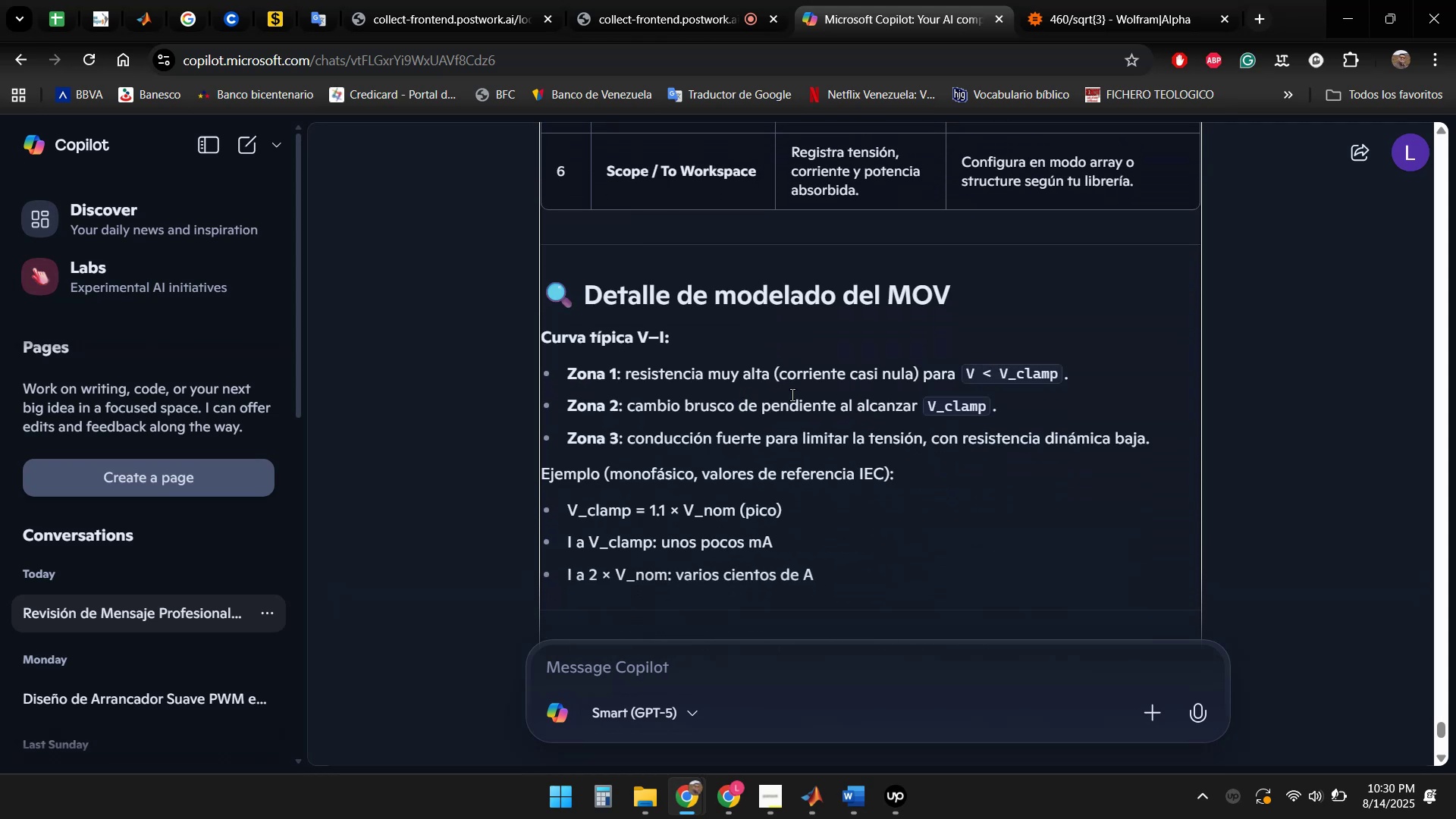 
scroll: coordinate [982, 390], scroll_direction: down, amount: 8.0
 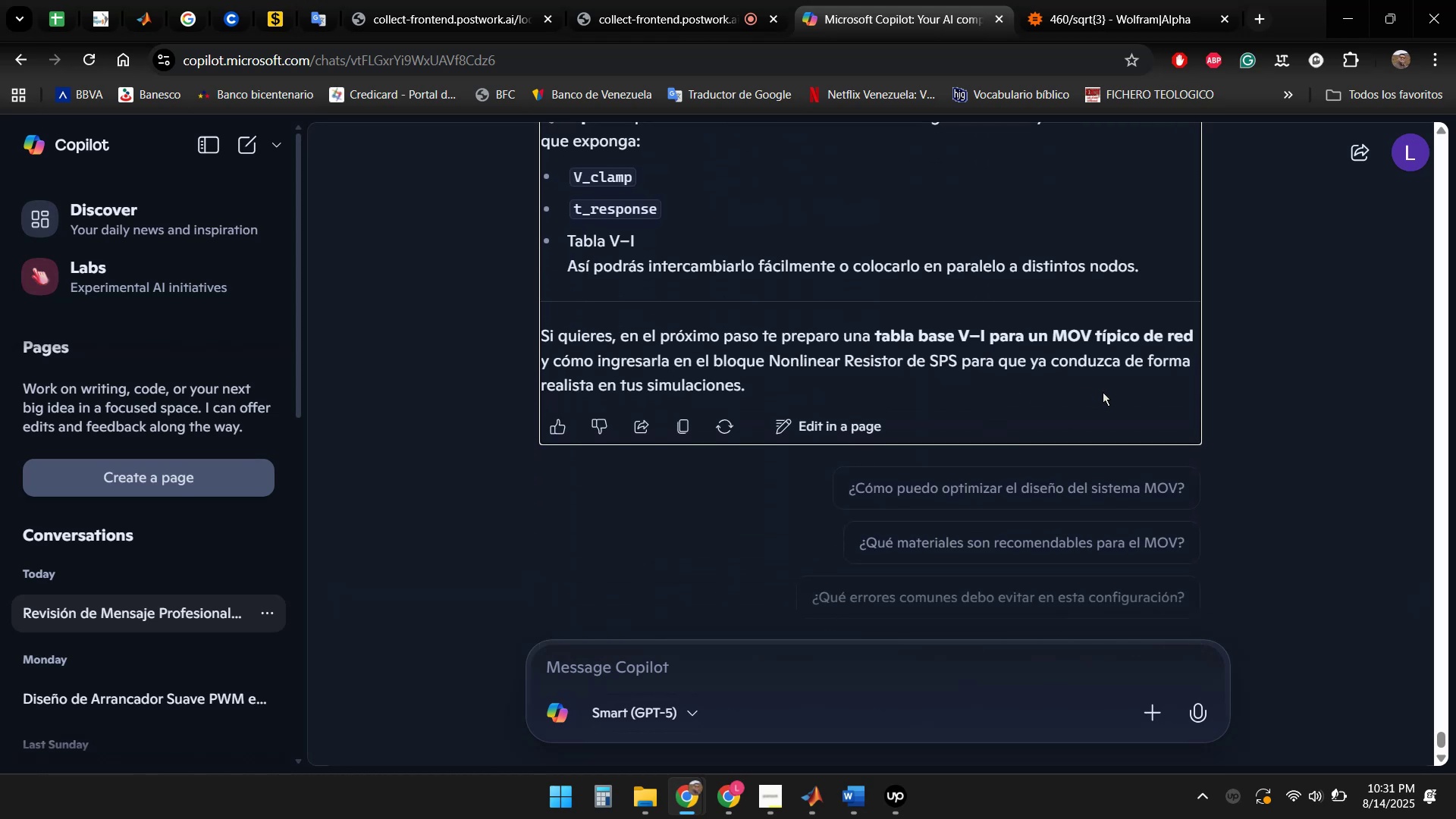 
scroll: coordinate [1303, 399], scroll_direction: up, amount: 20.0
 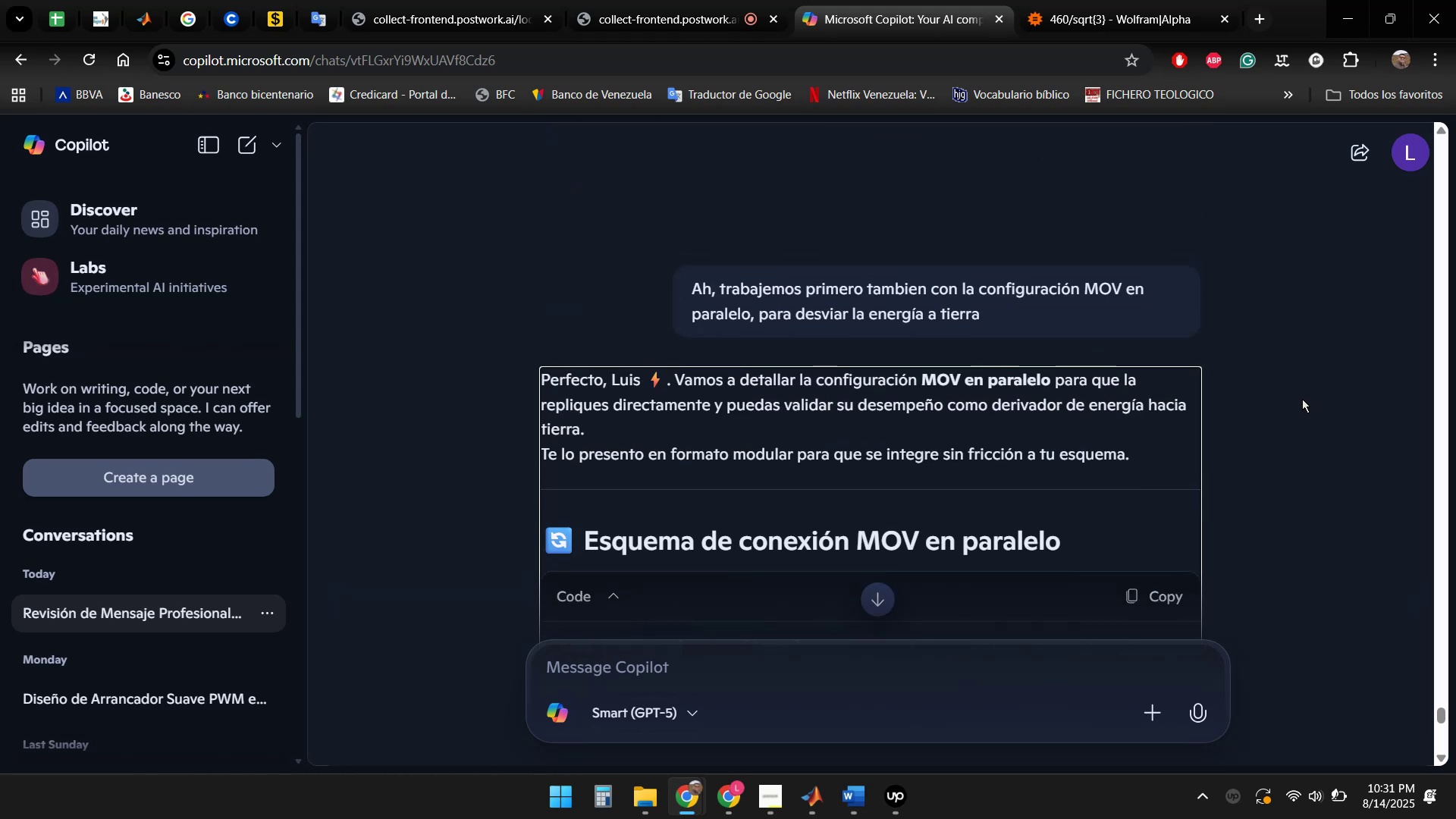 